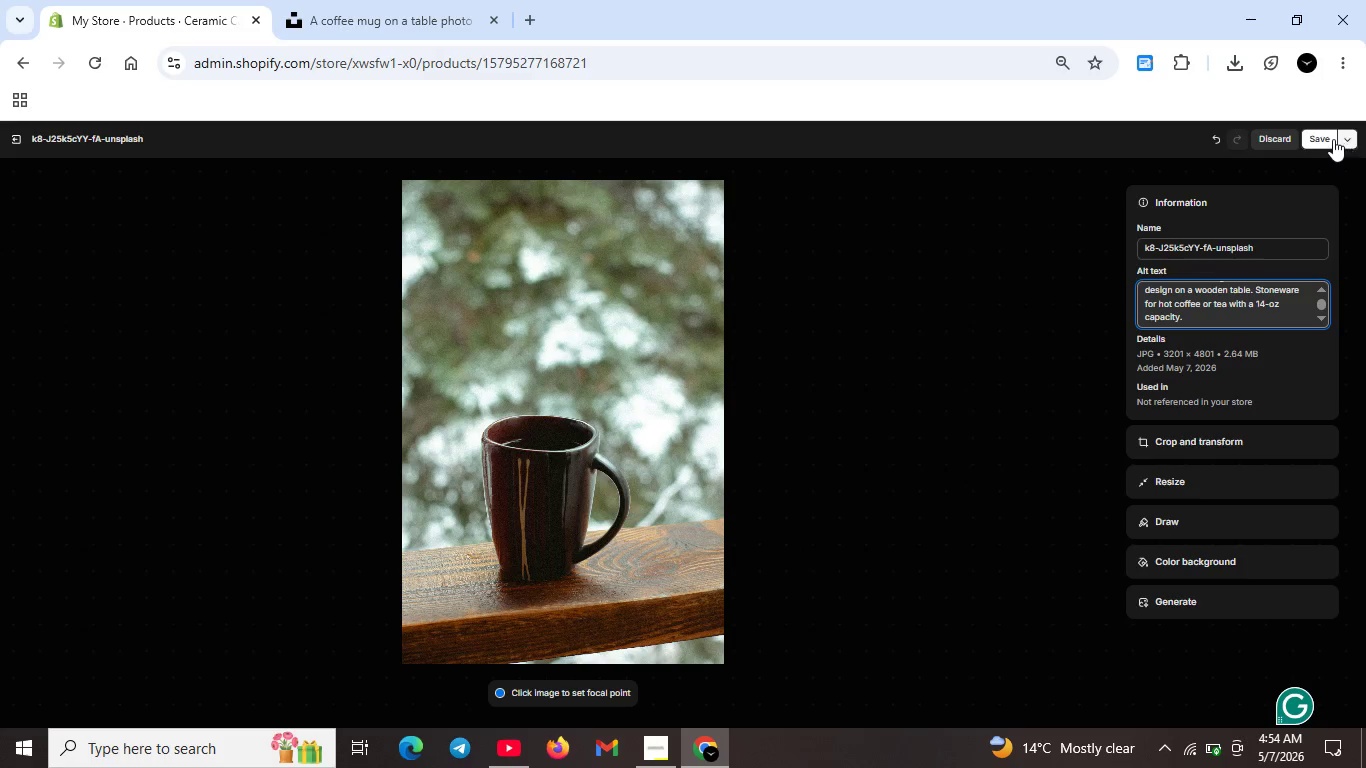 
left_click([1329, 138])
 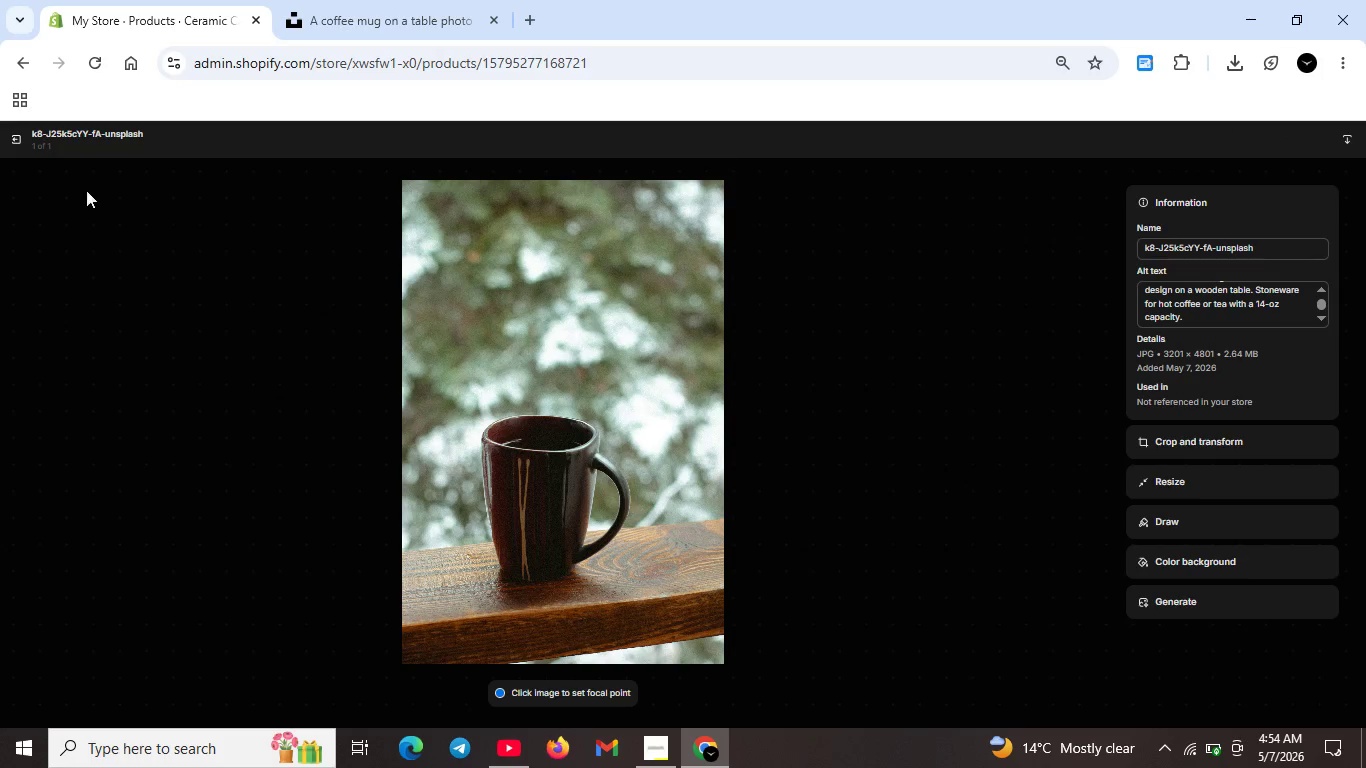 
wait(7.03)
 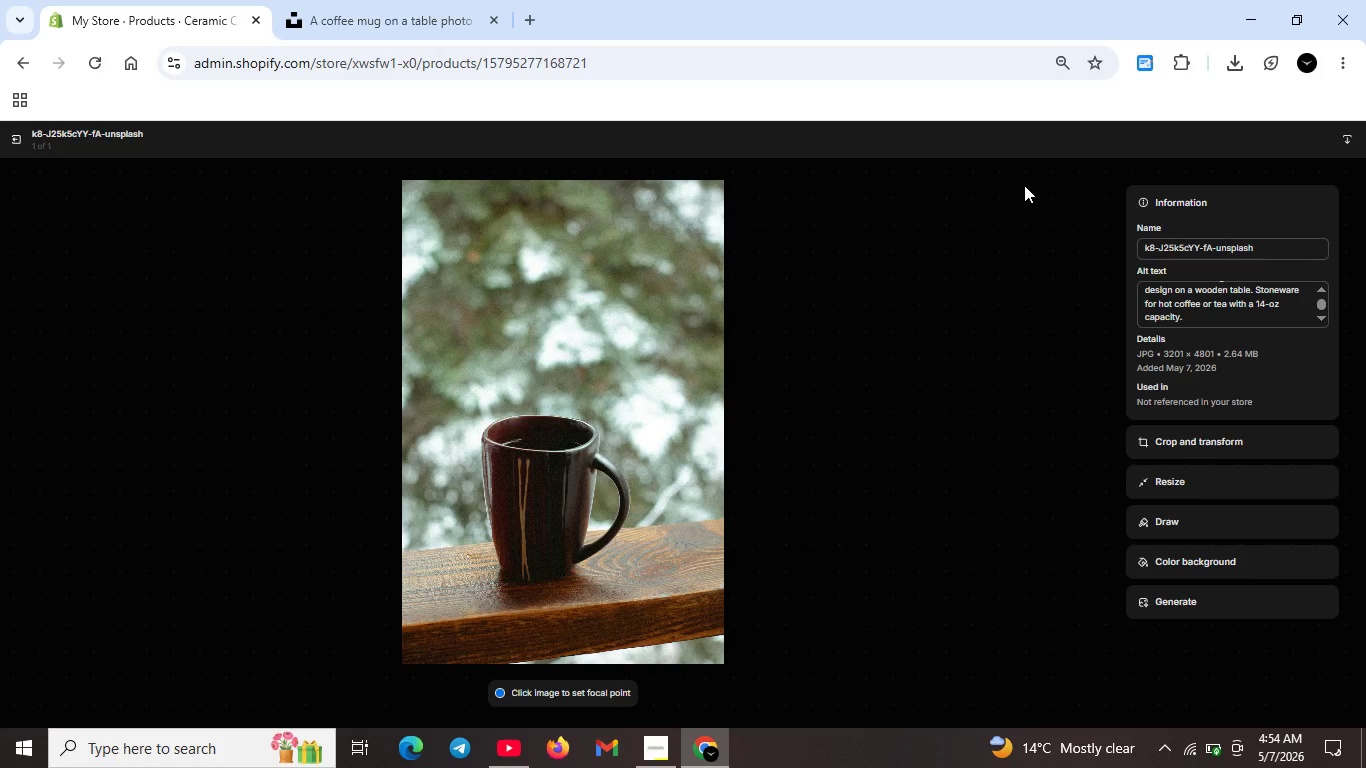 
left_click([21, 136])
 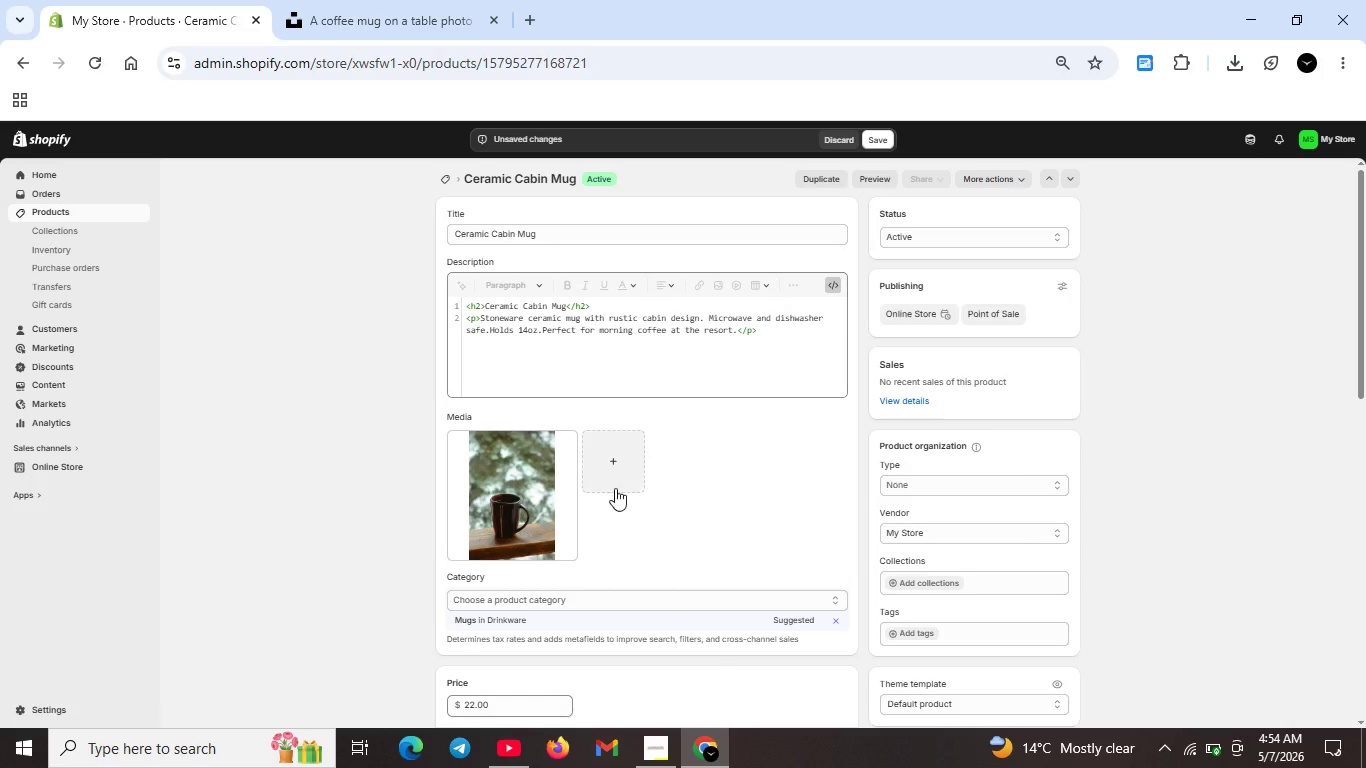 
scroll: coordinate [652, 510], scroll_direction: down, amount: 7.0
 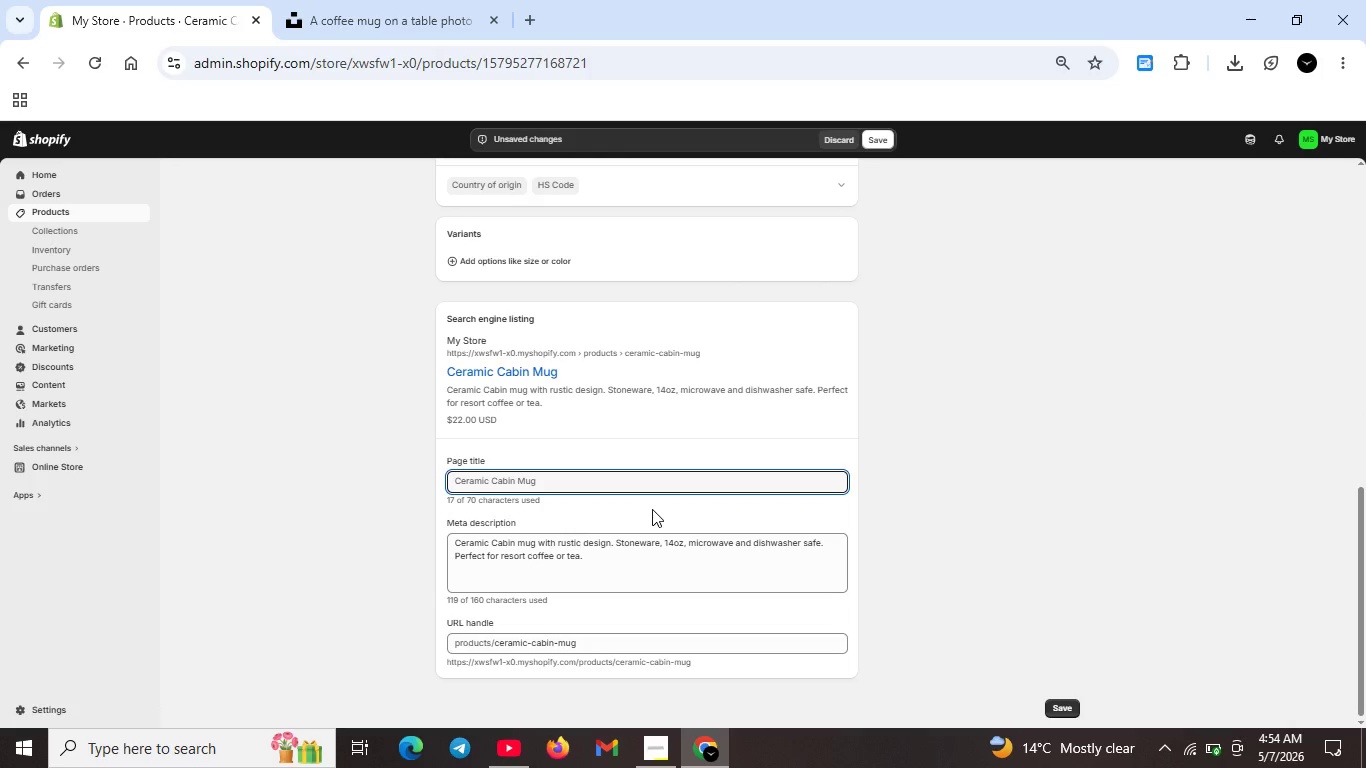 
scroll: coordinate [653, 509], scroll_direction: up, amount: 8.0
 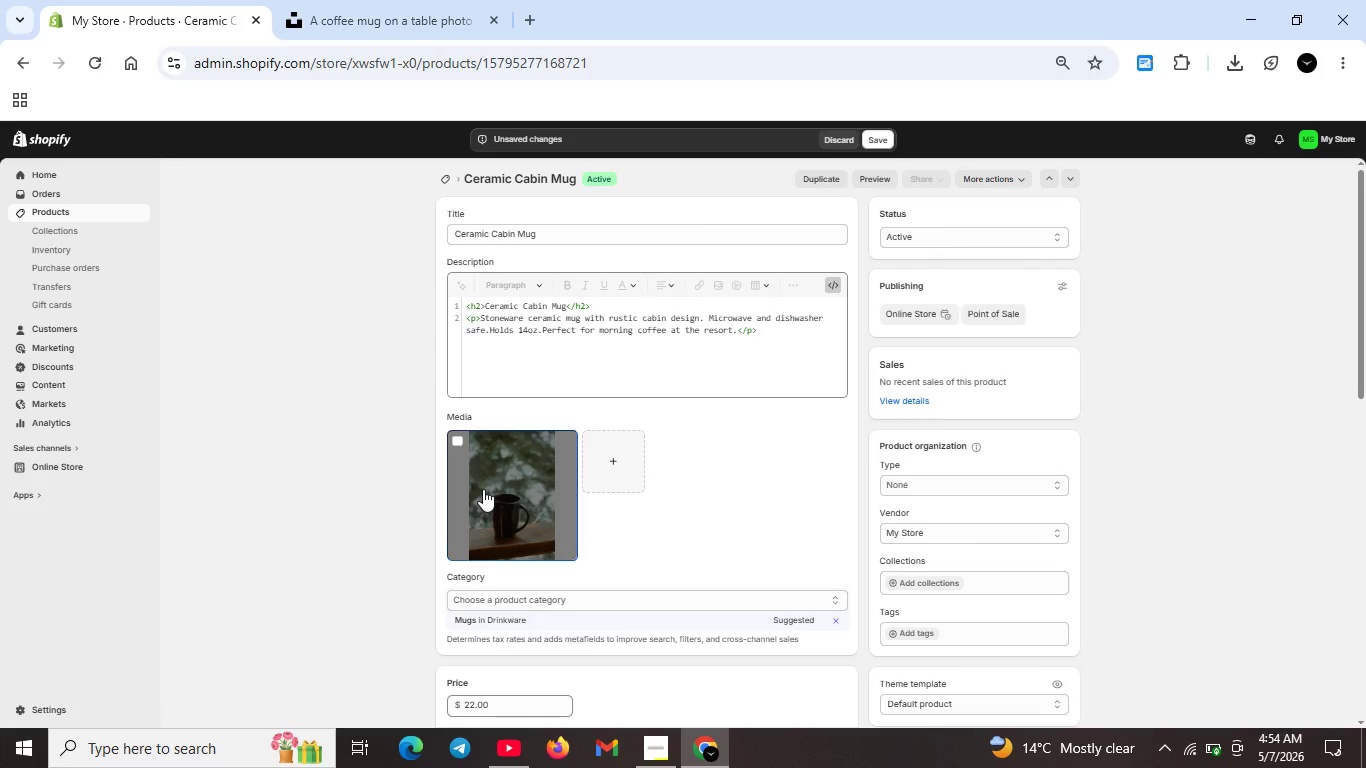 
double_click([483, 489])
 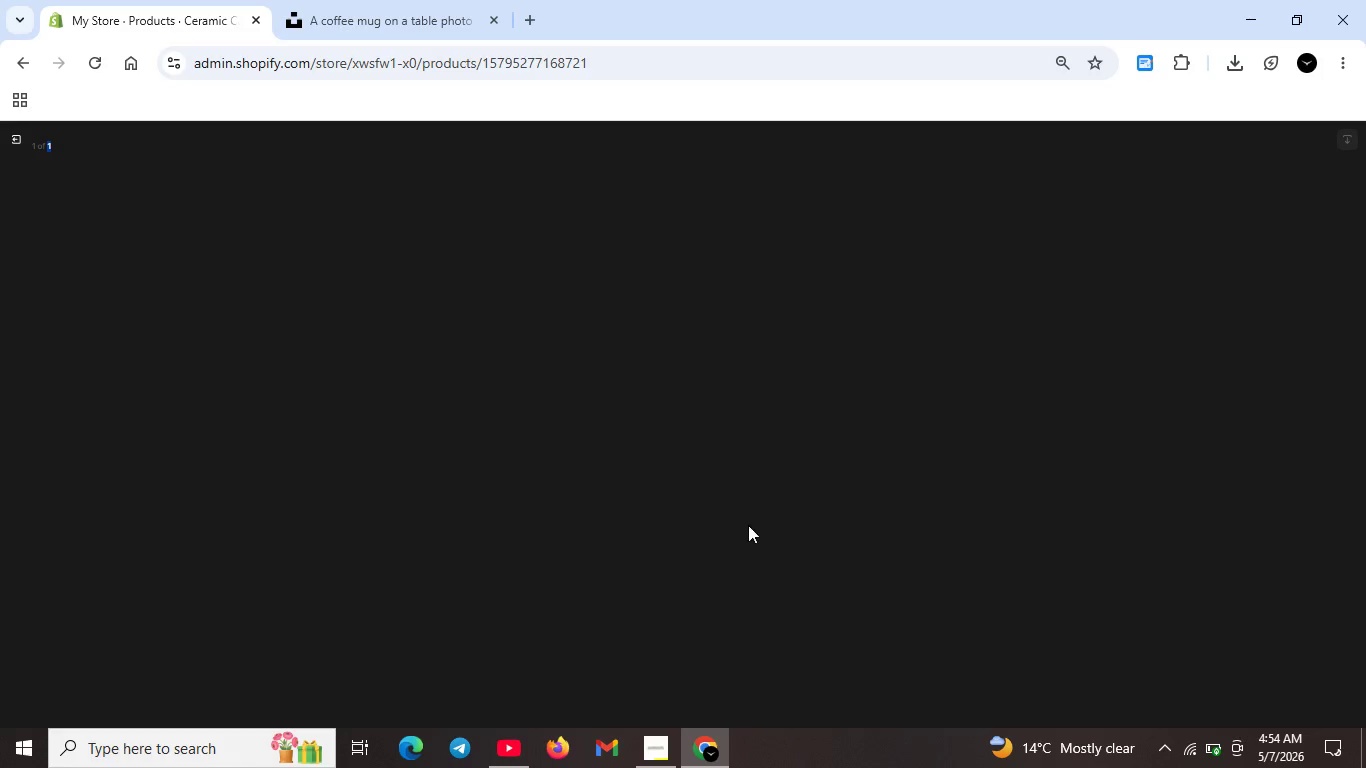 
scroll: coordinate [737, 500], scroll_direction: down, amount: 1.0
 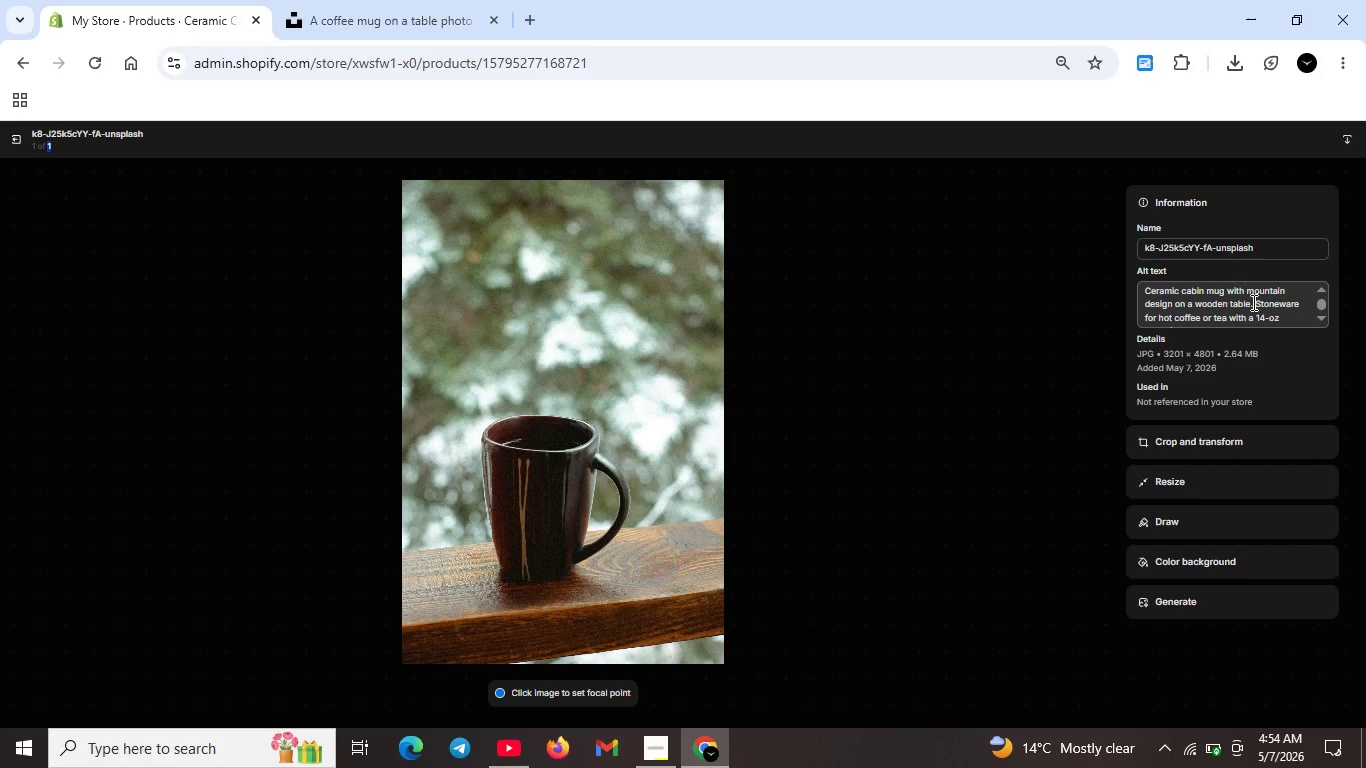 
left_click_drag(start_coordinate=[1249, 292], to_coordinate=[1173, 306])
 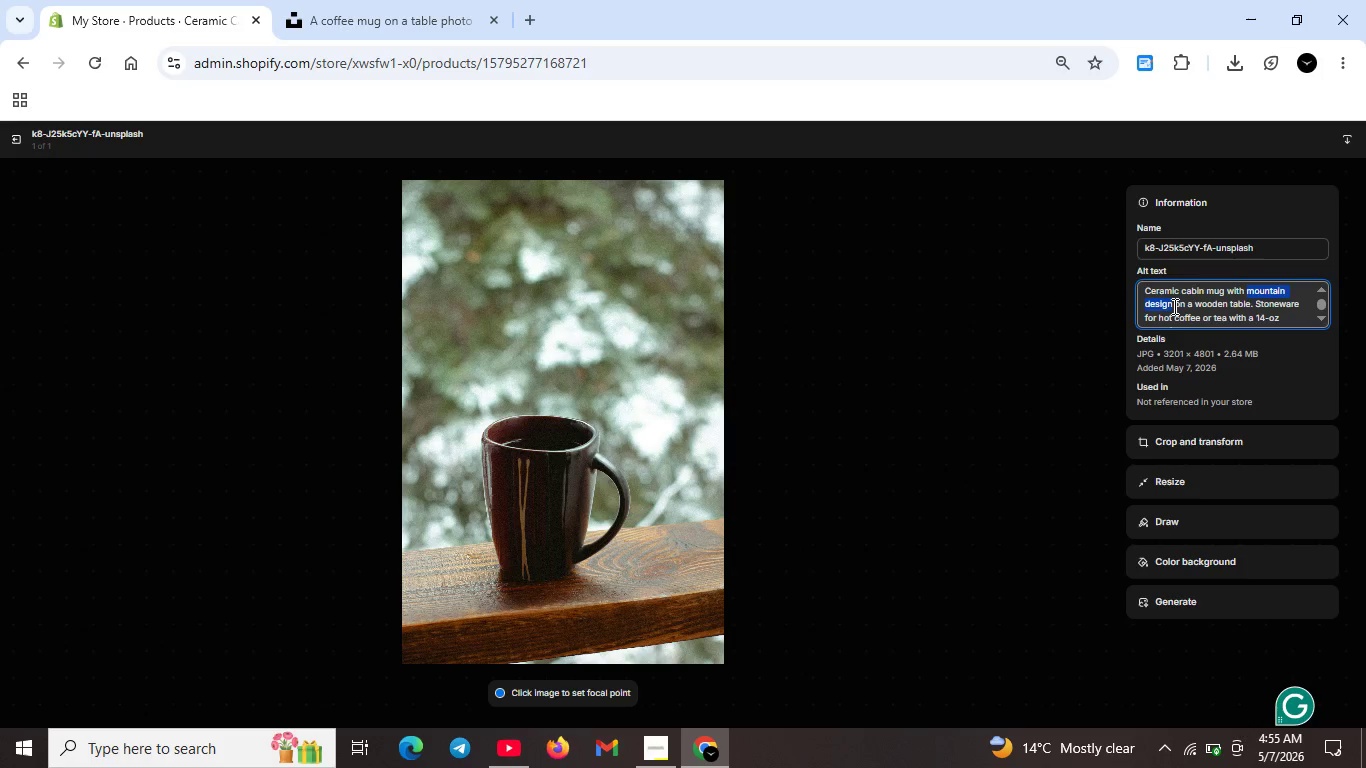 
key(Backspace)
 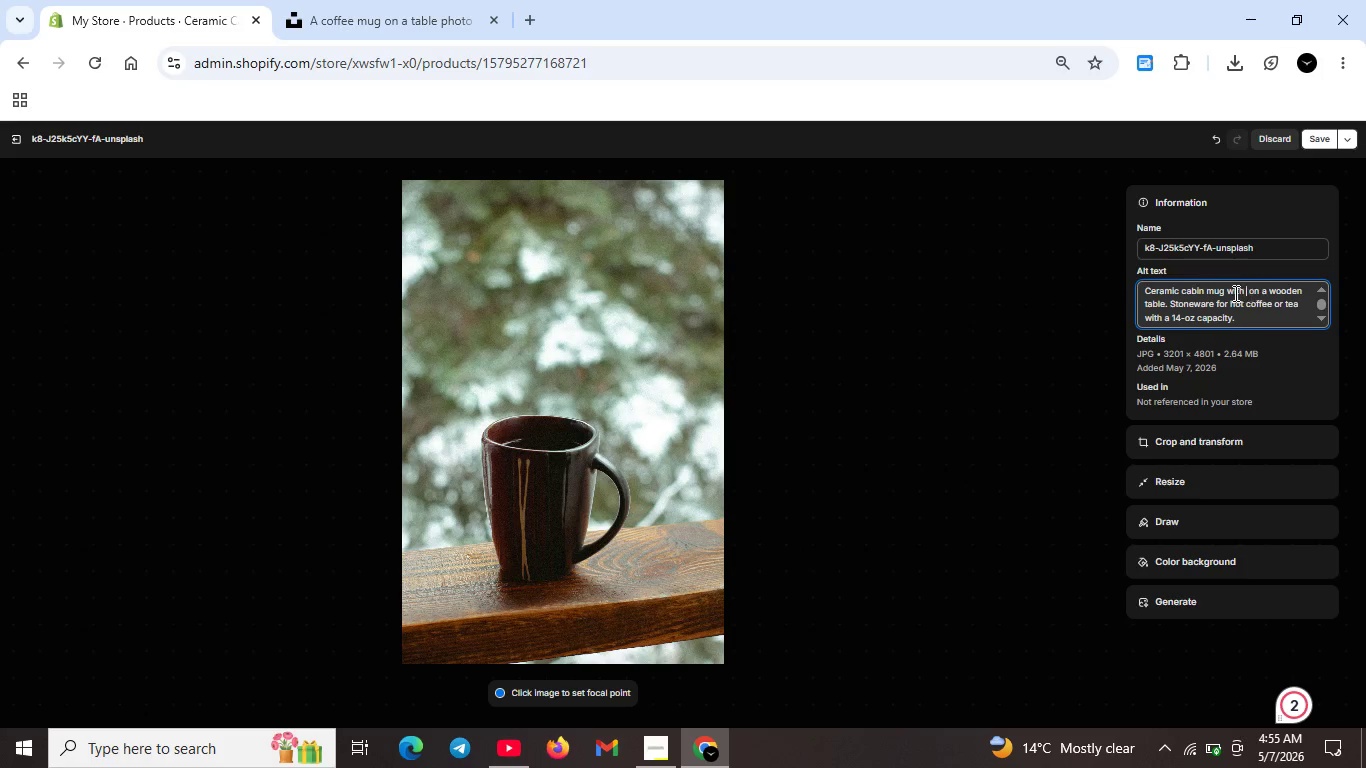 
left_click_drag(start_coordinate=[1225, 289], to_coordinate=[1243, 289])
 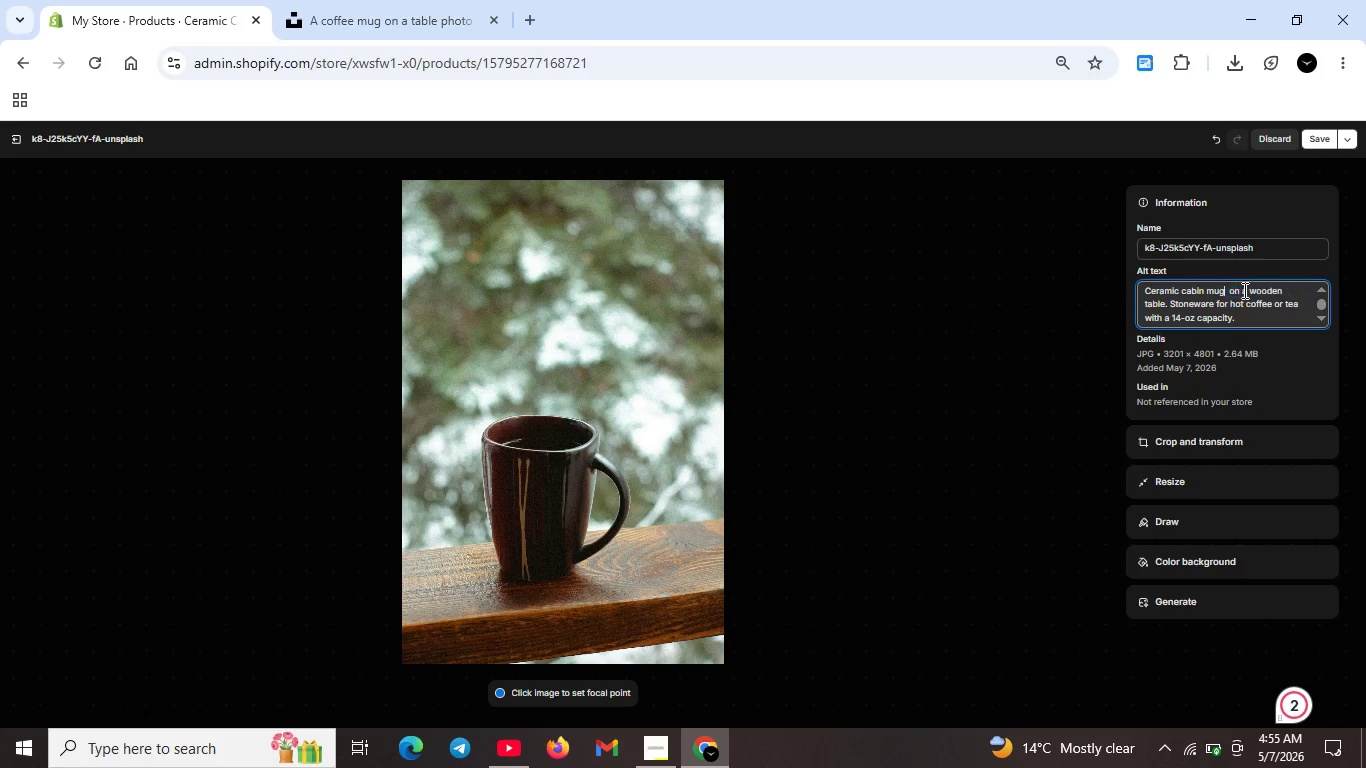 
key(Backspace)
 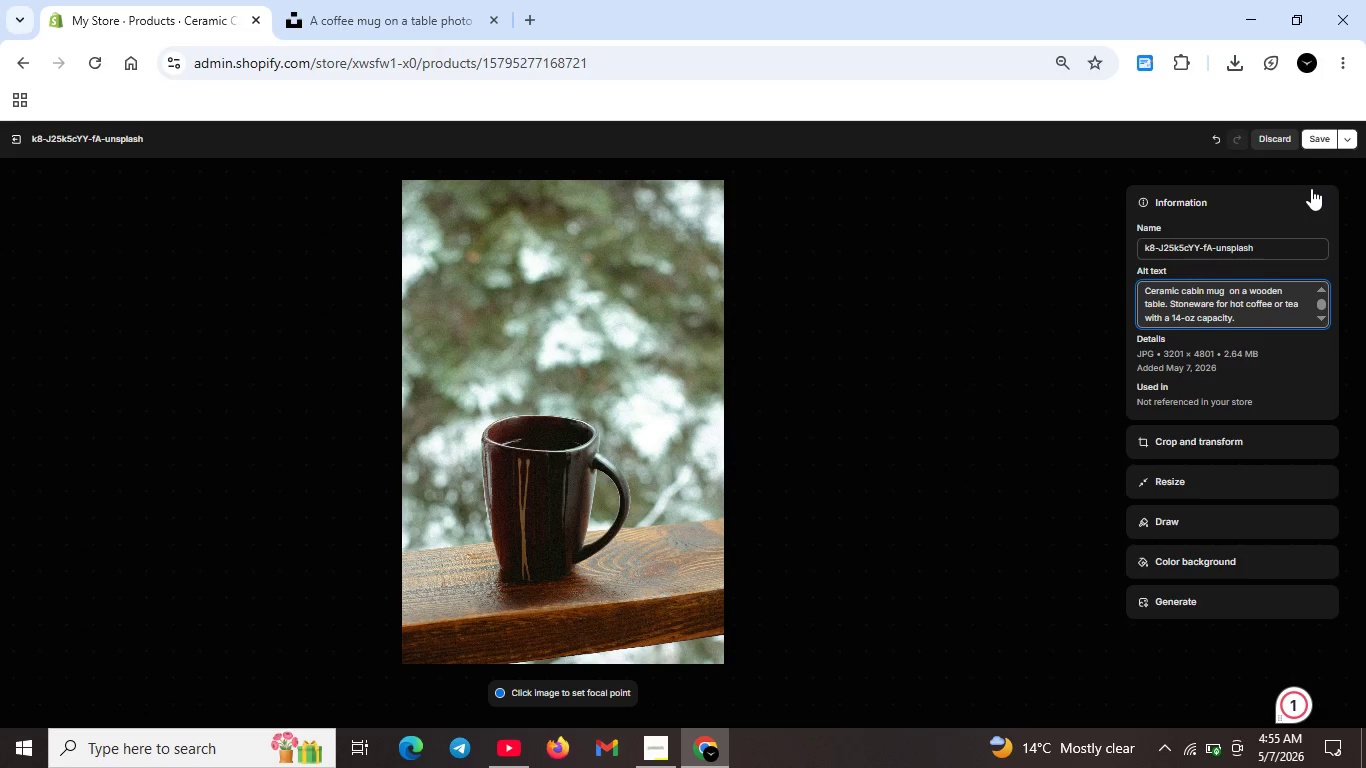 
wait(7.59)
 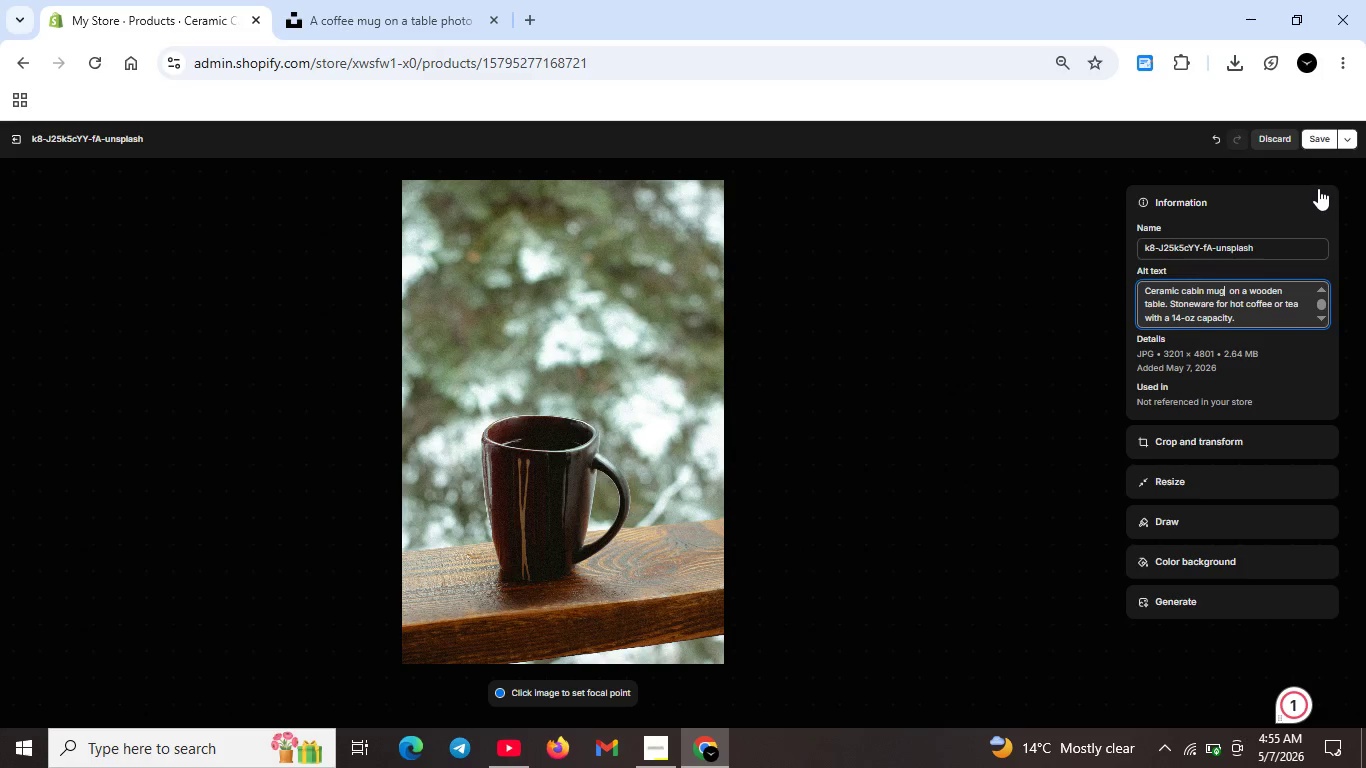 
left_click([1316, 141])
 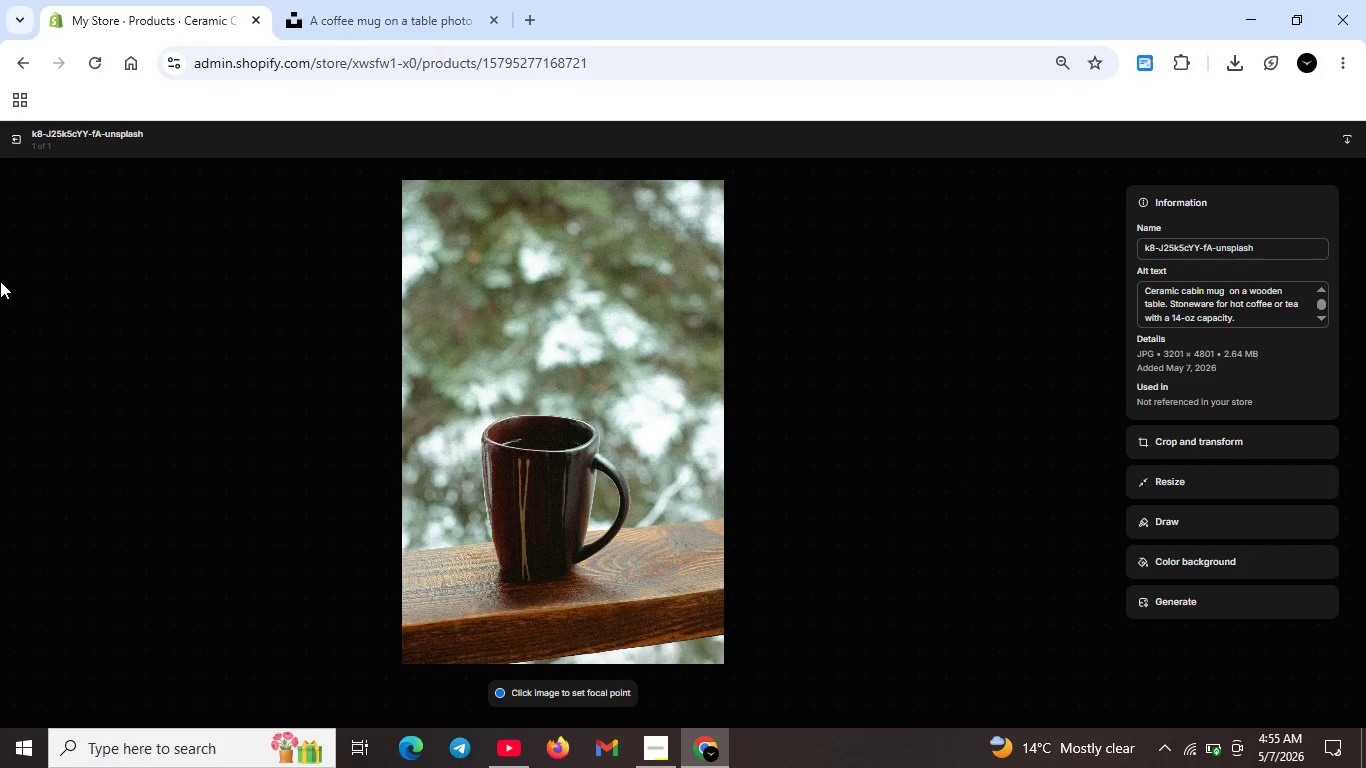 
wait(10.23)
 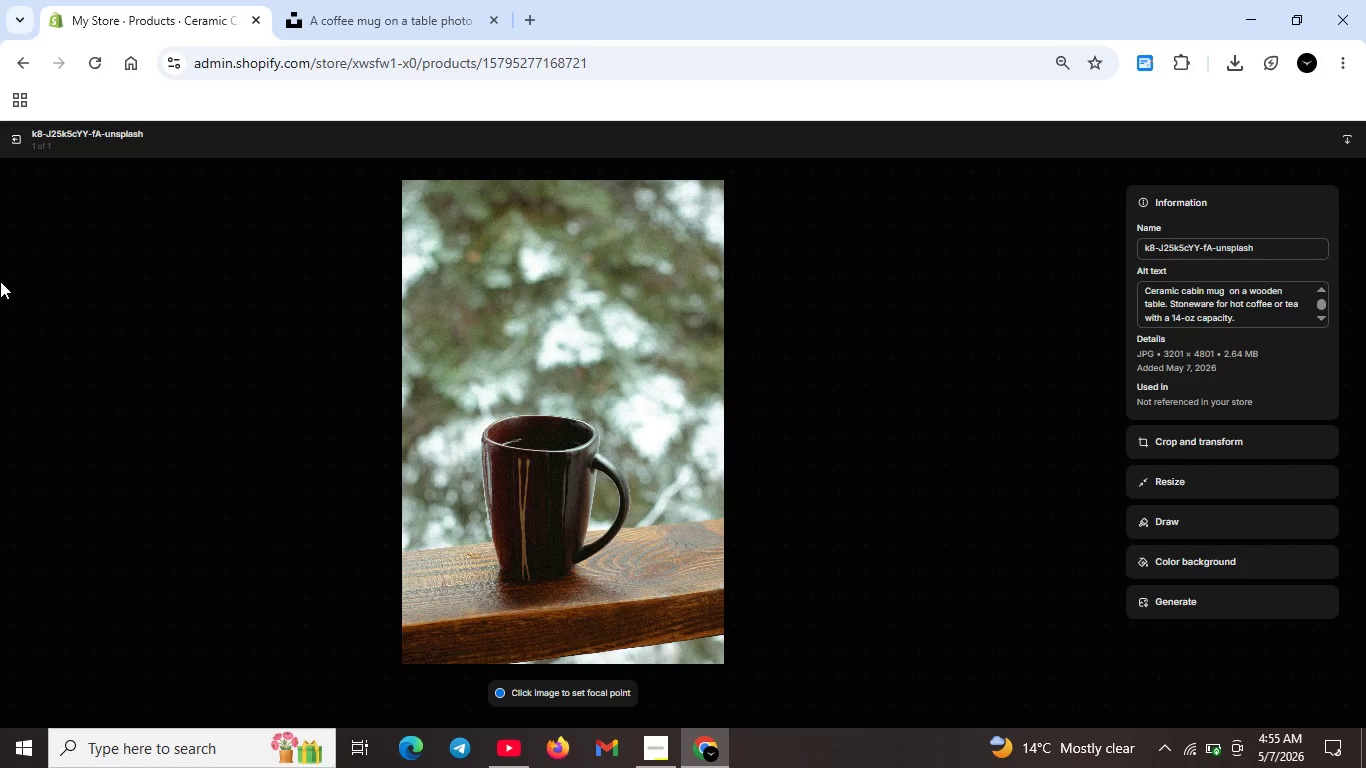 
left_click([19, 139])
 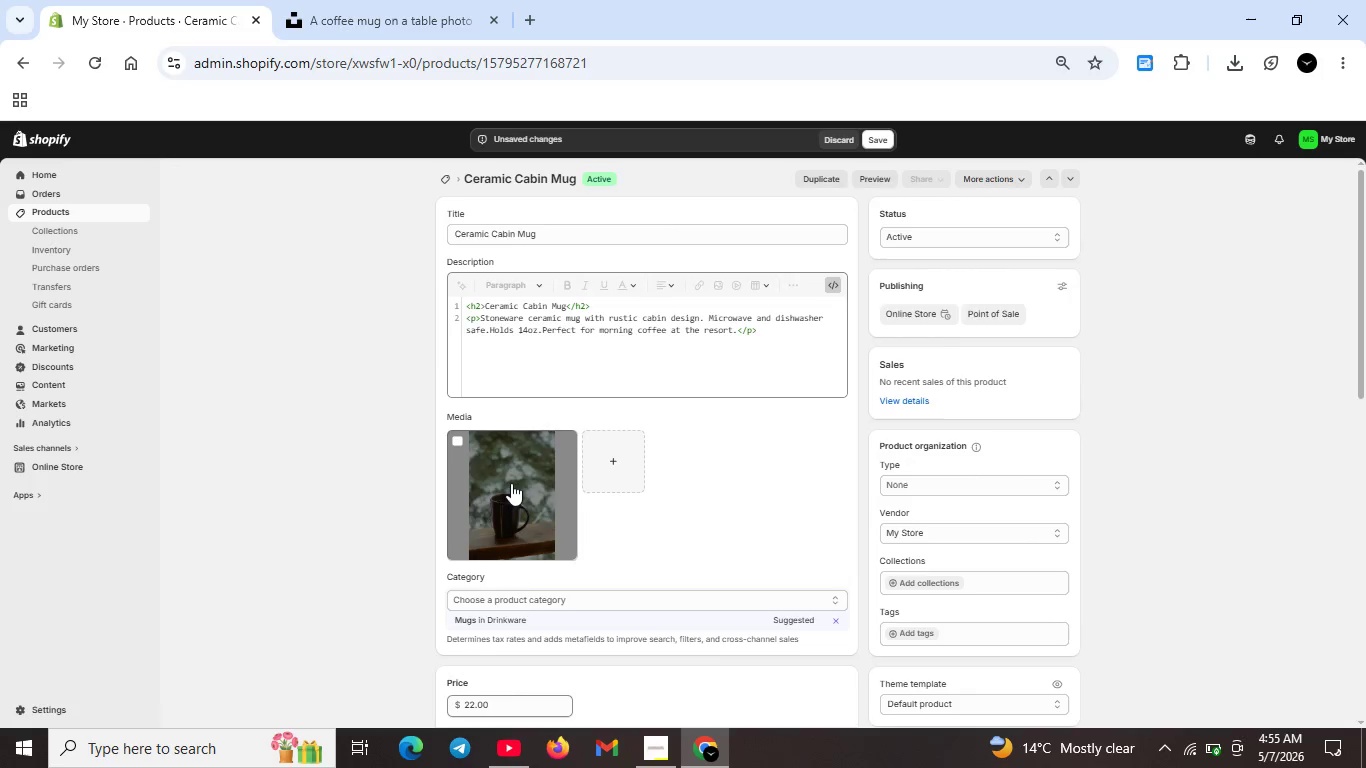 
scroll: coordinate [532, 481], scroll_direction: up, amount: 5.0
 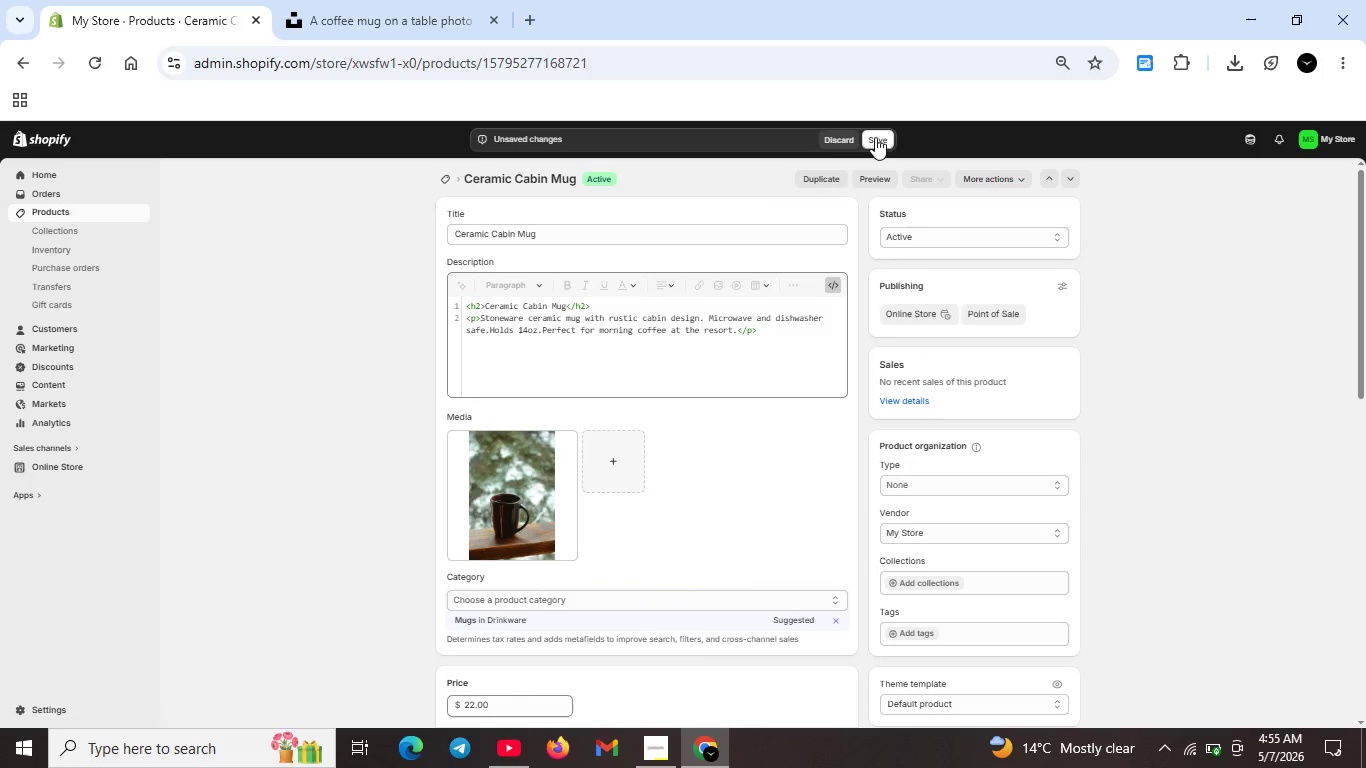 
left_click([875, 137])
 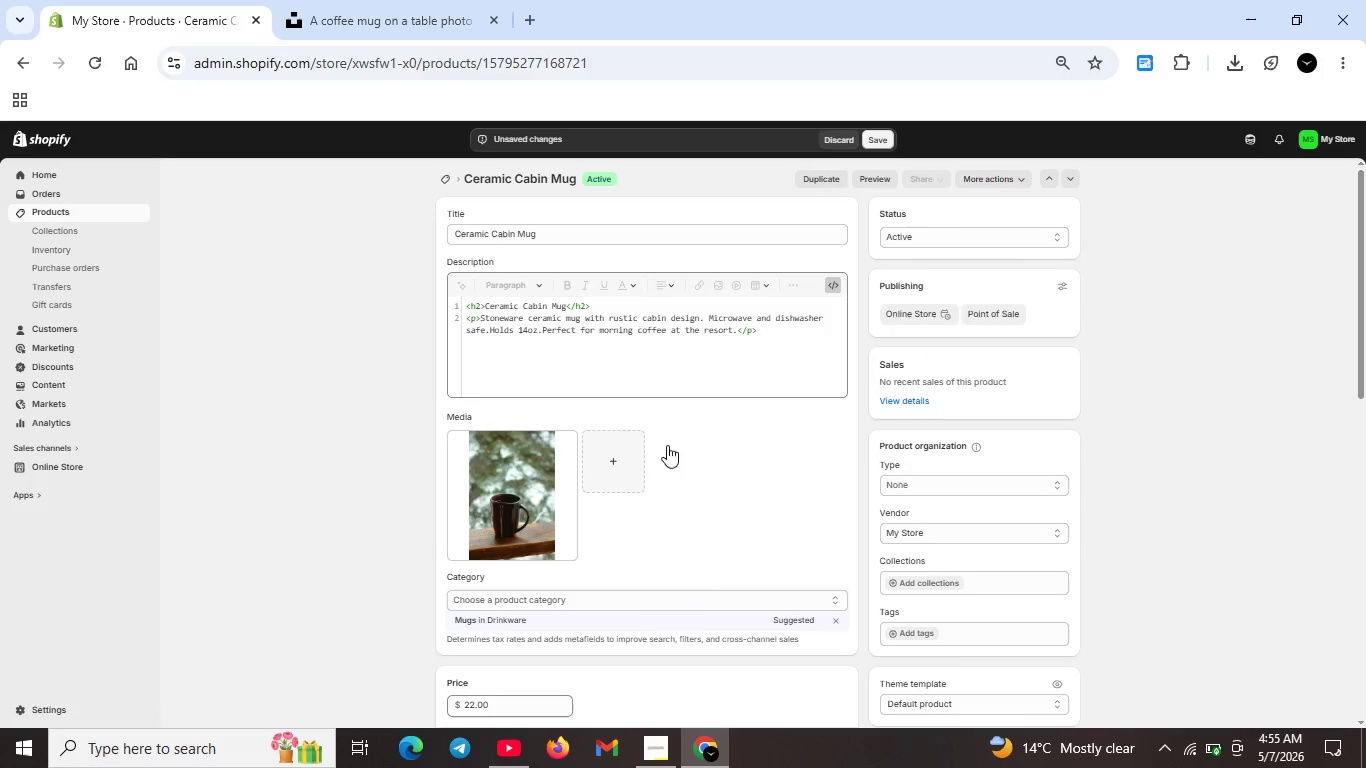 
mouse_move([494, 504])